 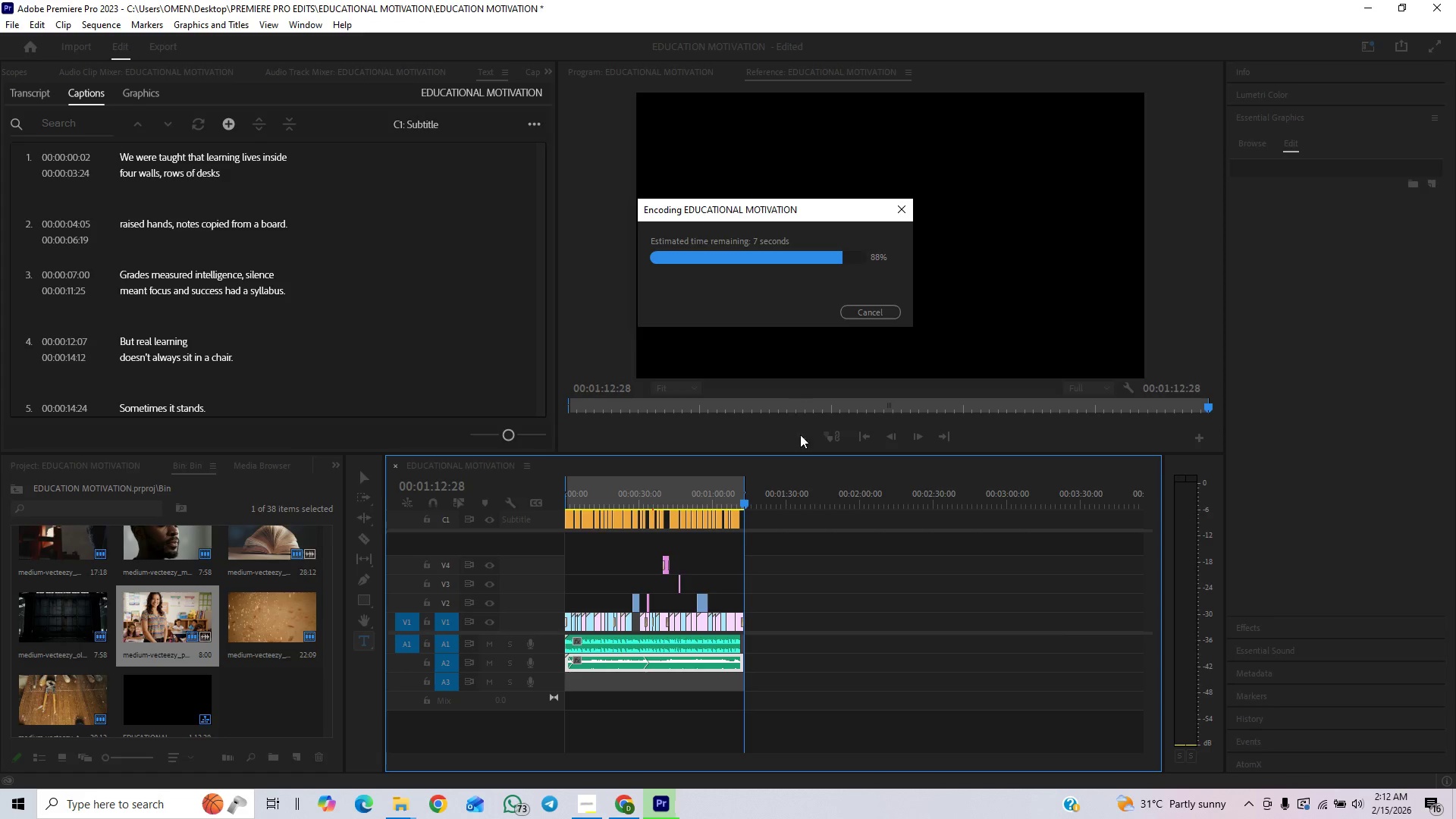 
left_click_drag(start_coordinate=[758, 516], to_coordinate=[711, 524])
 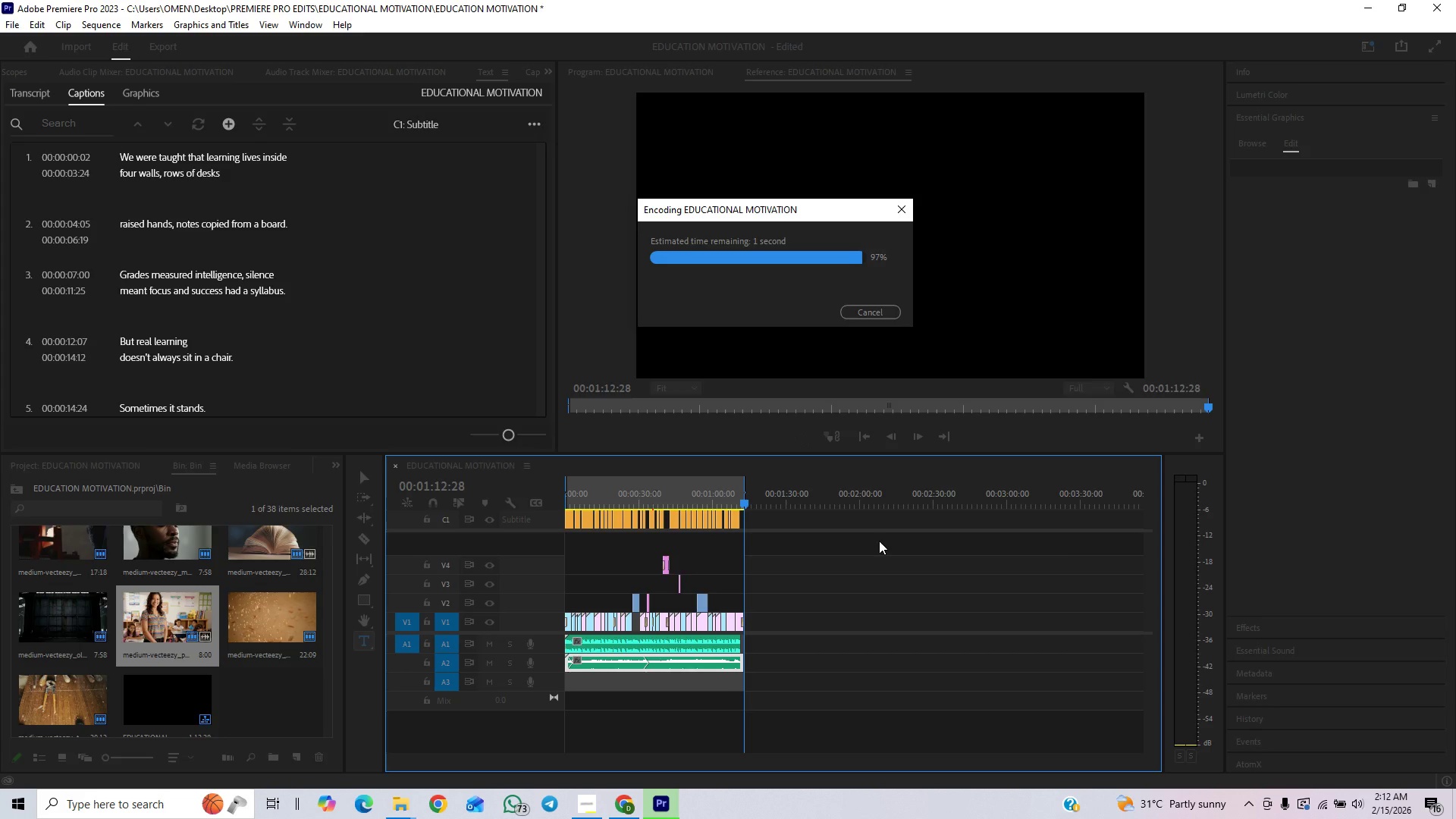 
wait(8.02)
 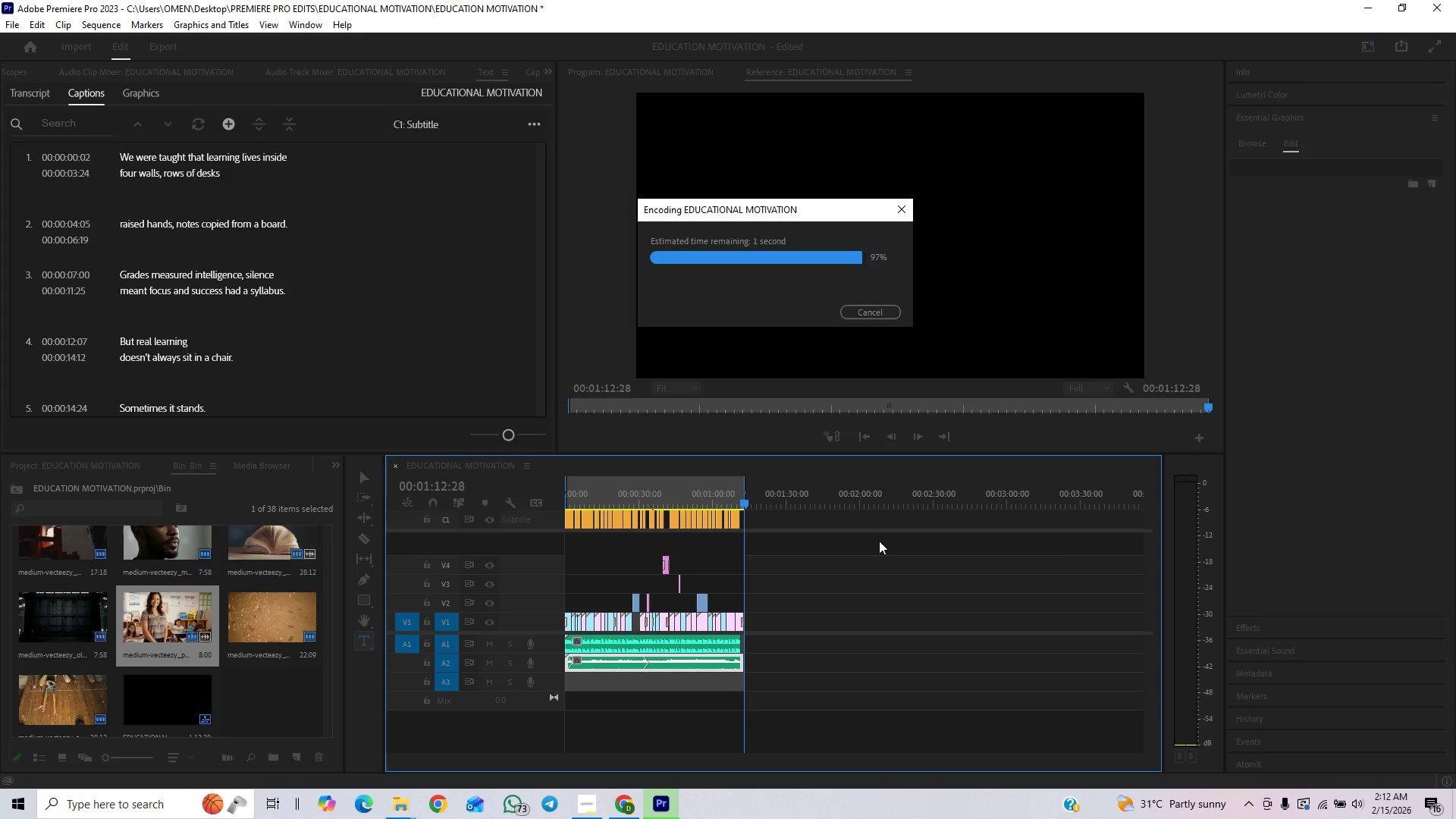 
left_click_drag(start_coordinate=[829, 760], to_coordinate=[844, 758])
 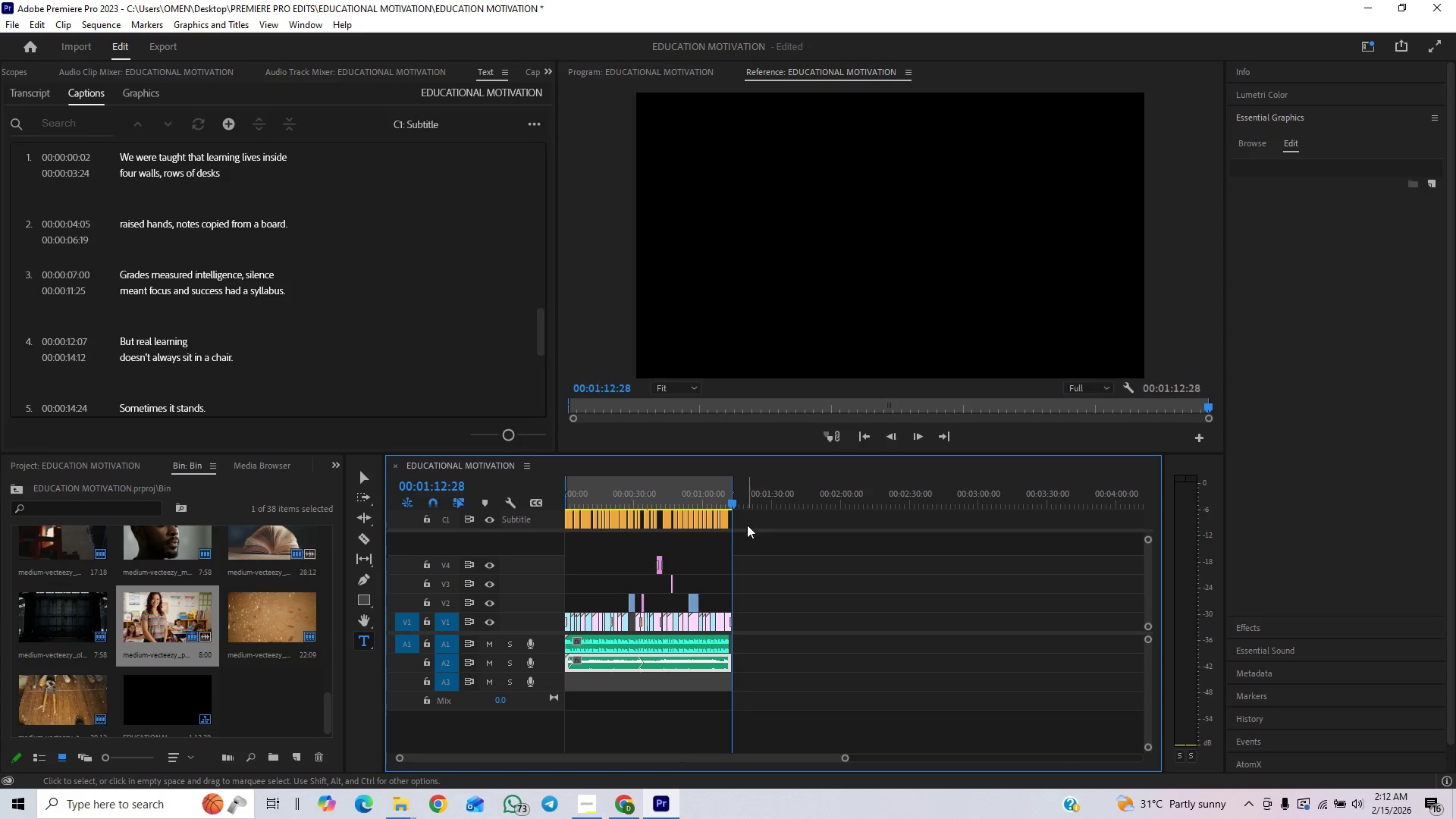 
left_click_drag(start_coordinate=[747, 516], to_coordinate=[532, 532])
 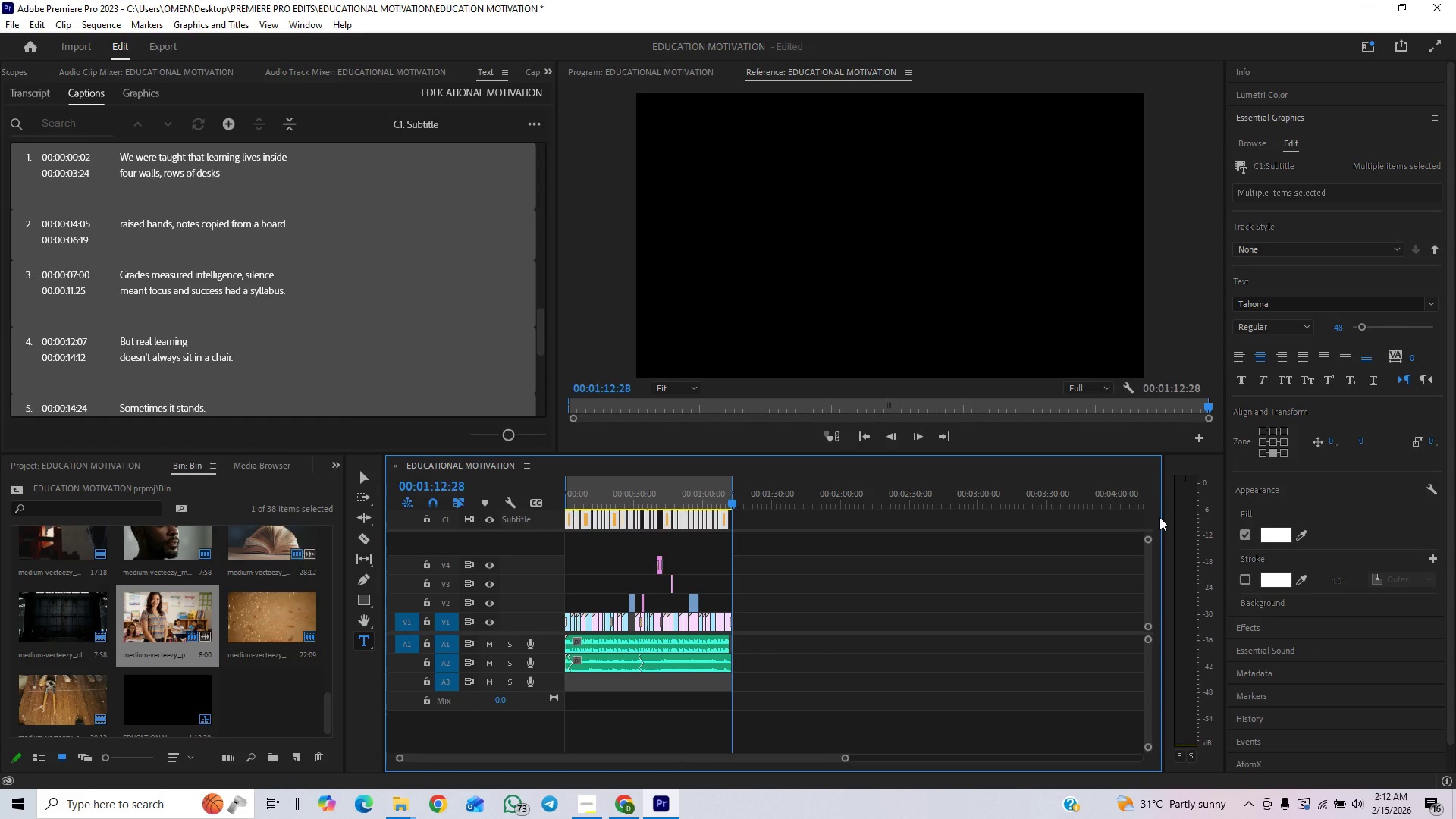 
wait(8.02)
 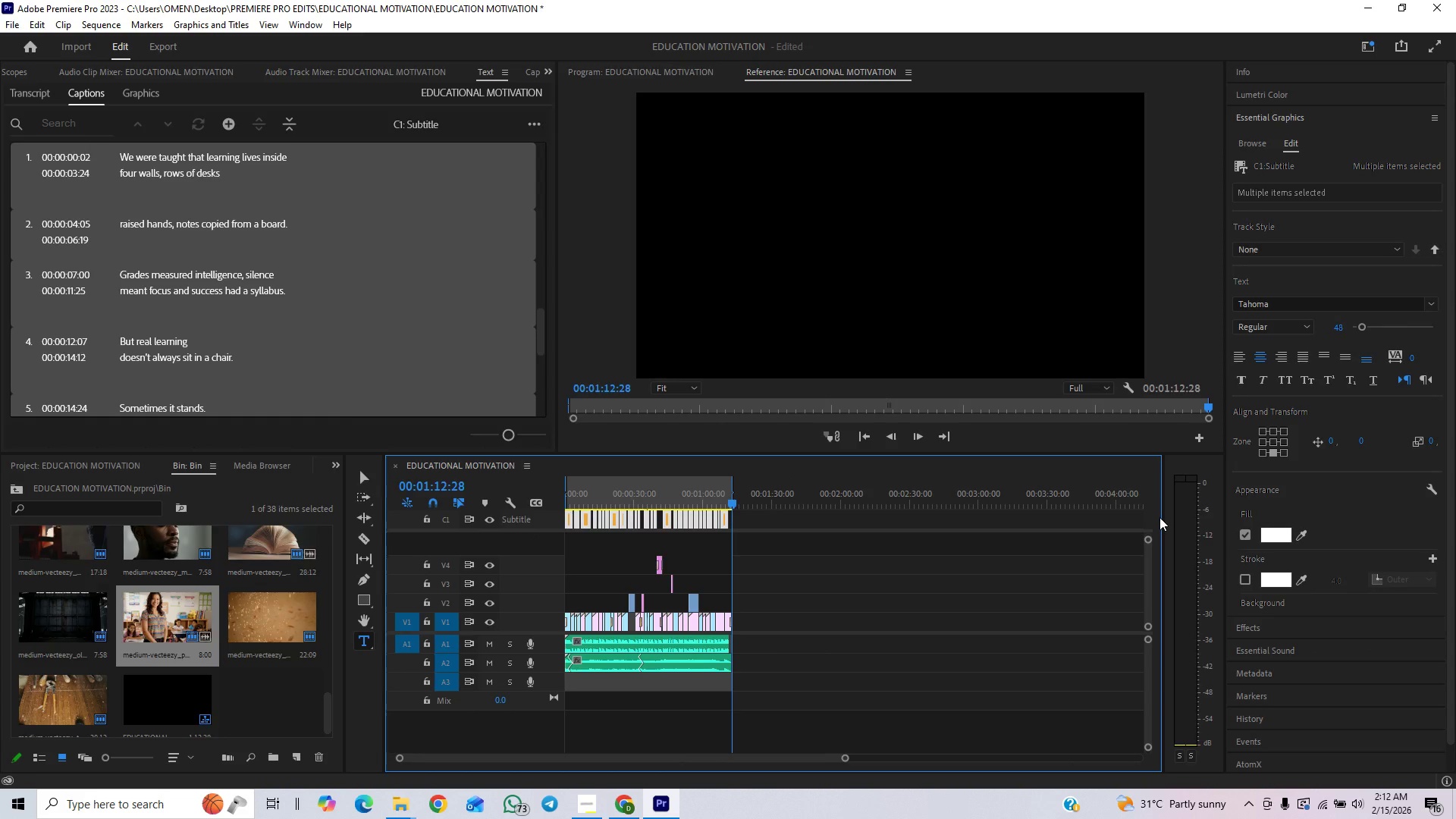 
left_click_drag(start_coordinate=[670, 494], to_coordinate=[682, 497])
 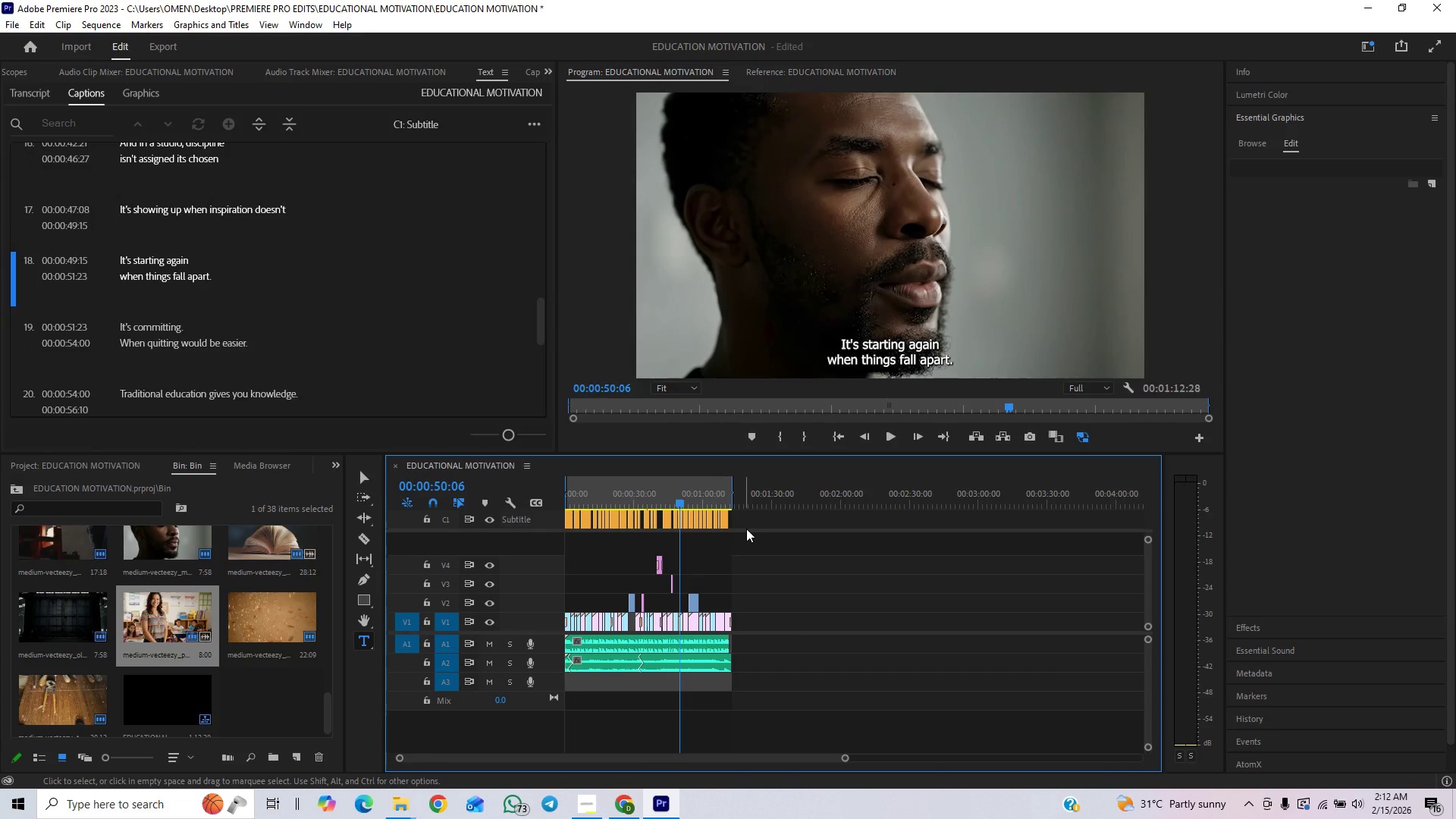 
left_click_drag(start_coordinate=[749, 517], to_coordinate=[526, 543])
 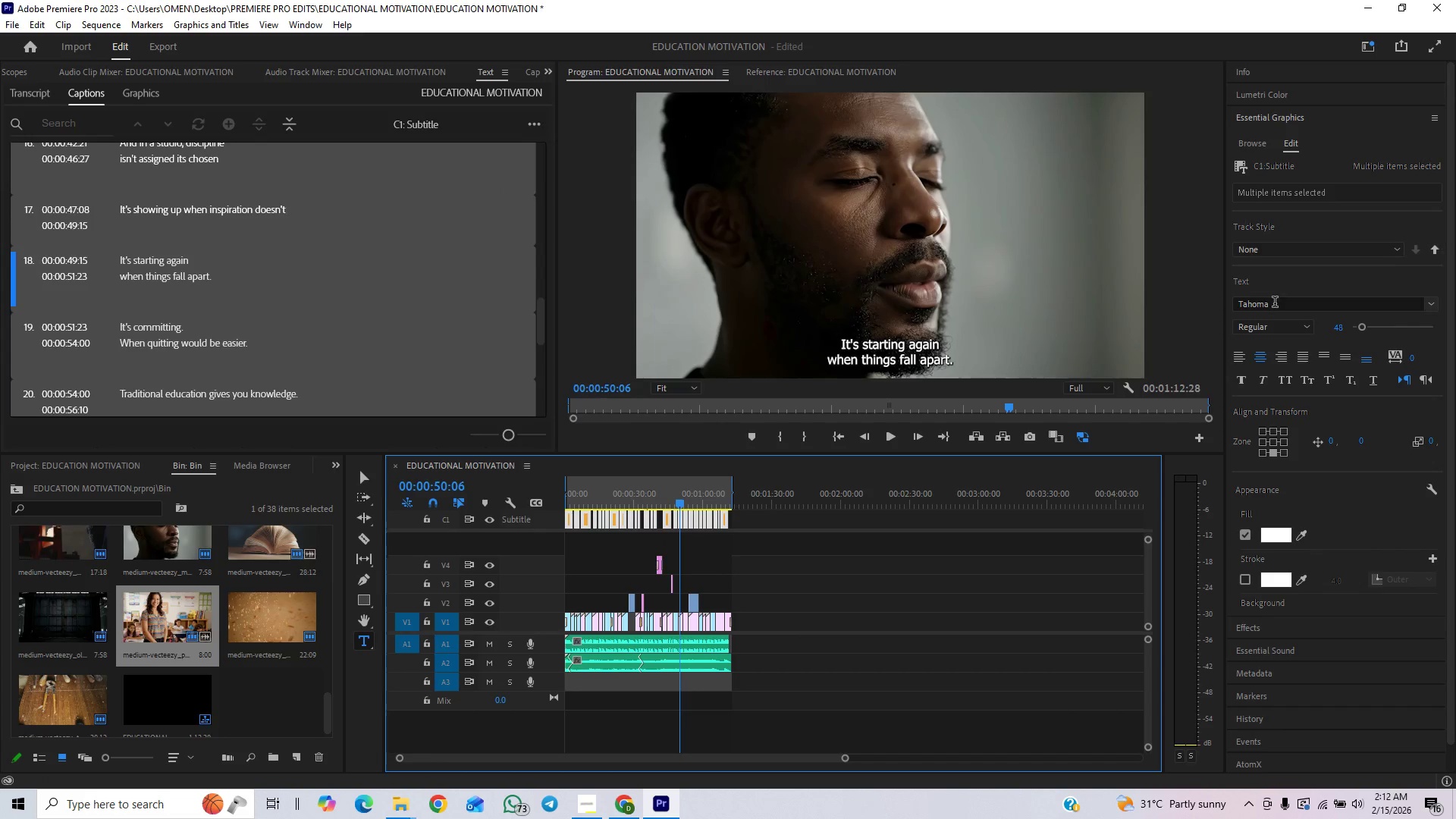 
double_click([1274, 304])
 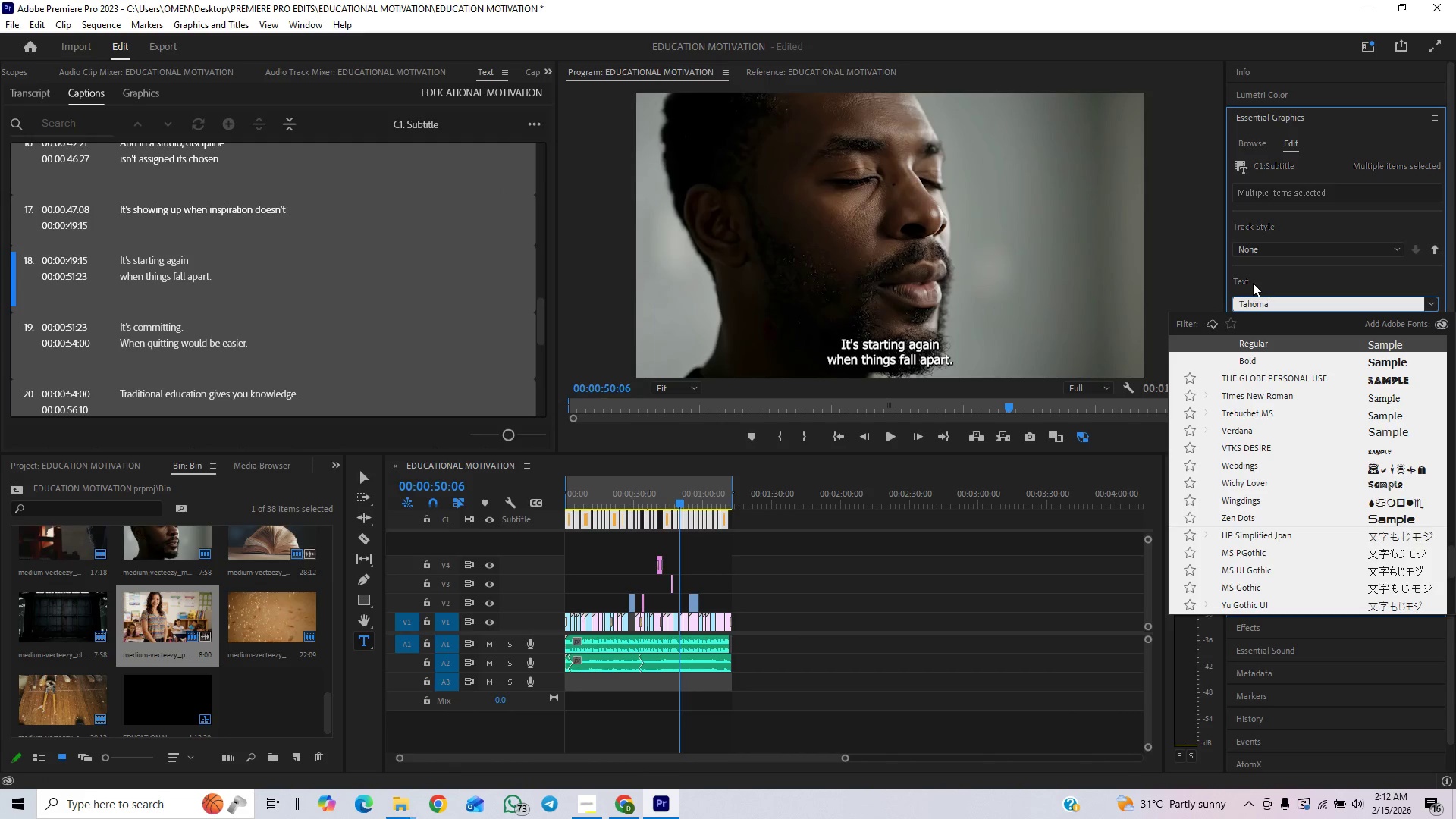 
left_click([1276, 273])
 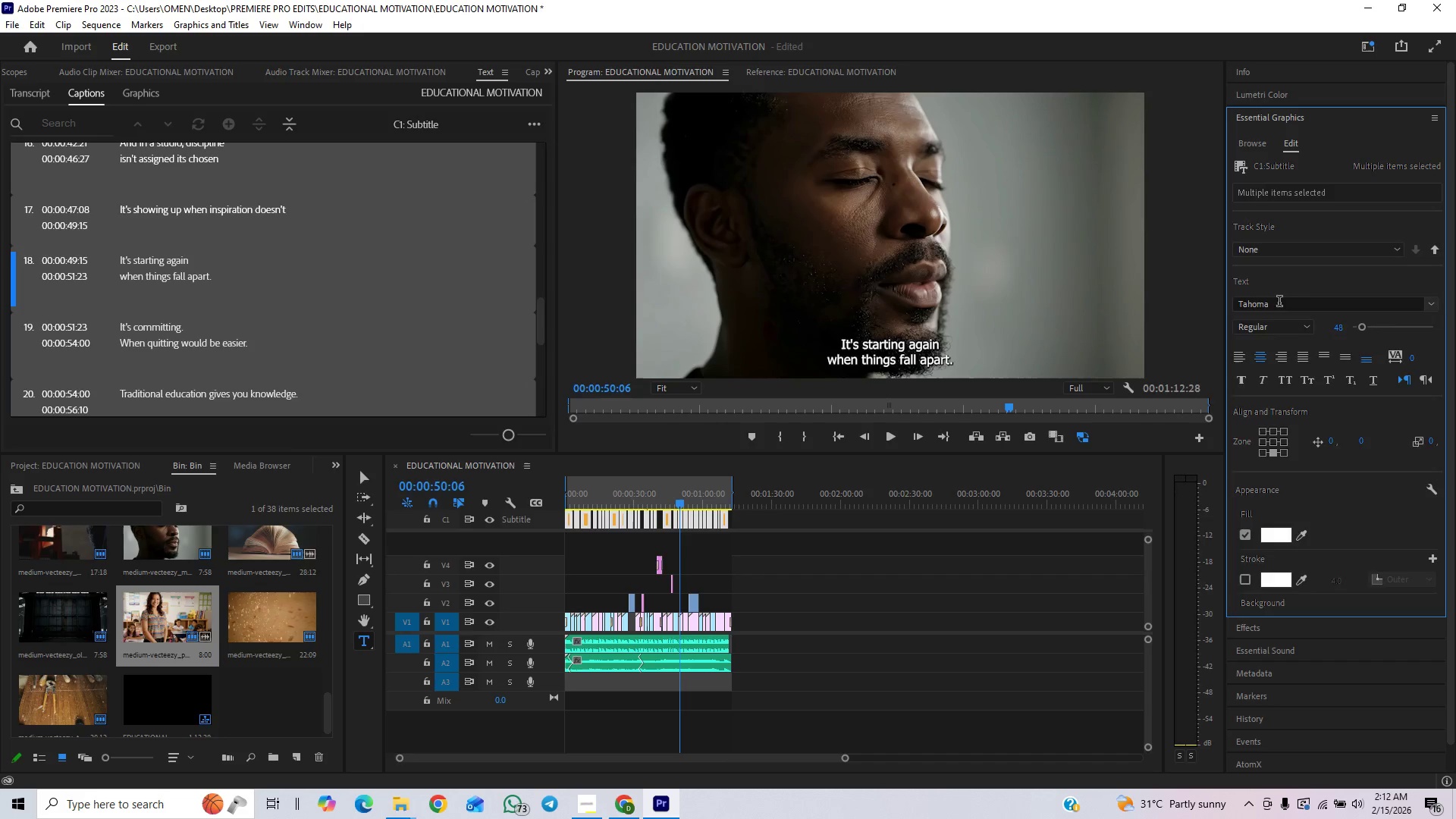 
left_click([1279, 303])
 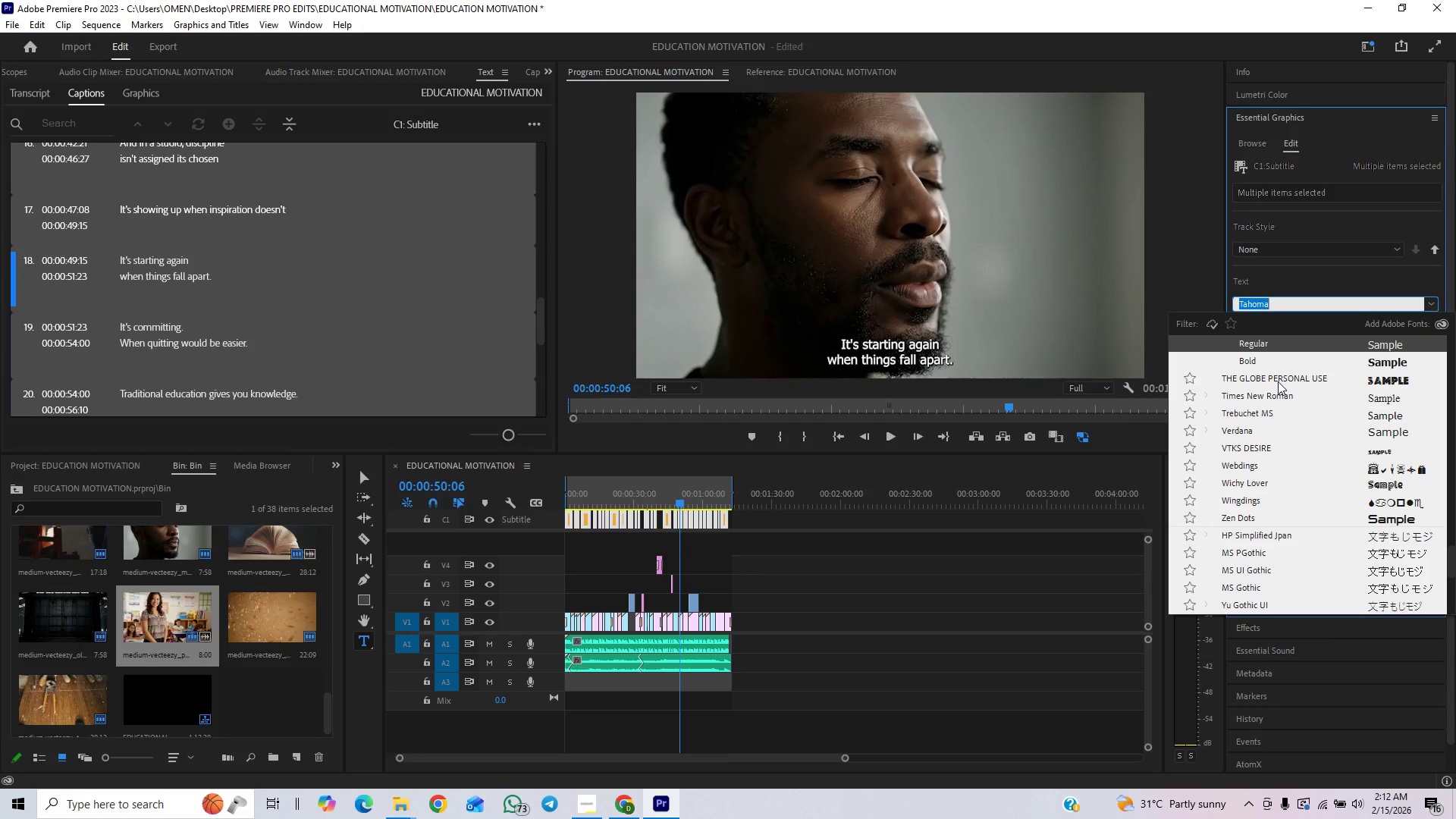 
left_click([1278, 381])
 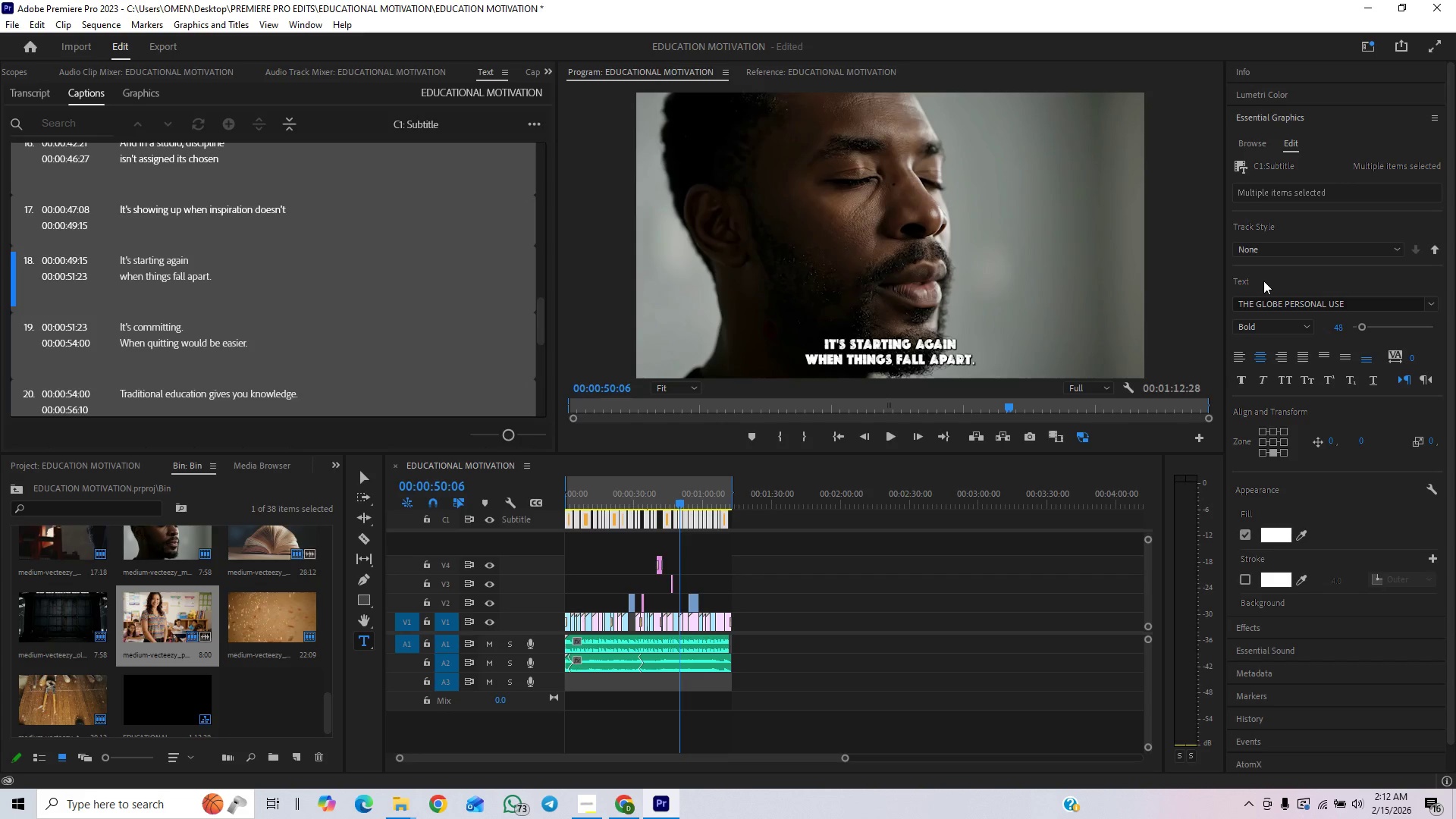 
wait(5.25)
 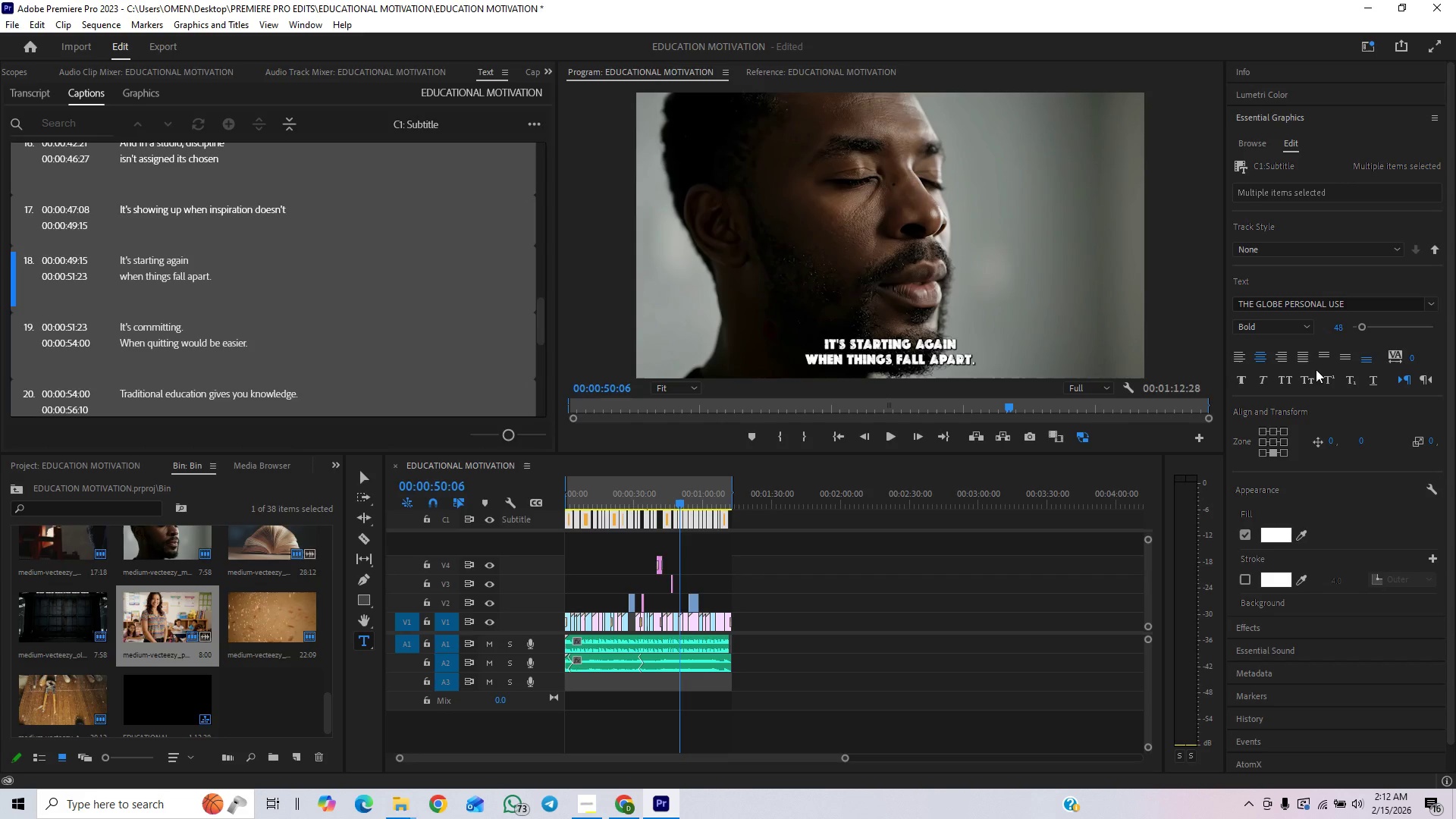 
left_click([1279, 300])
 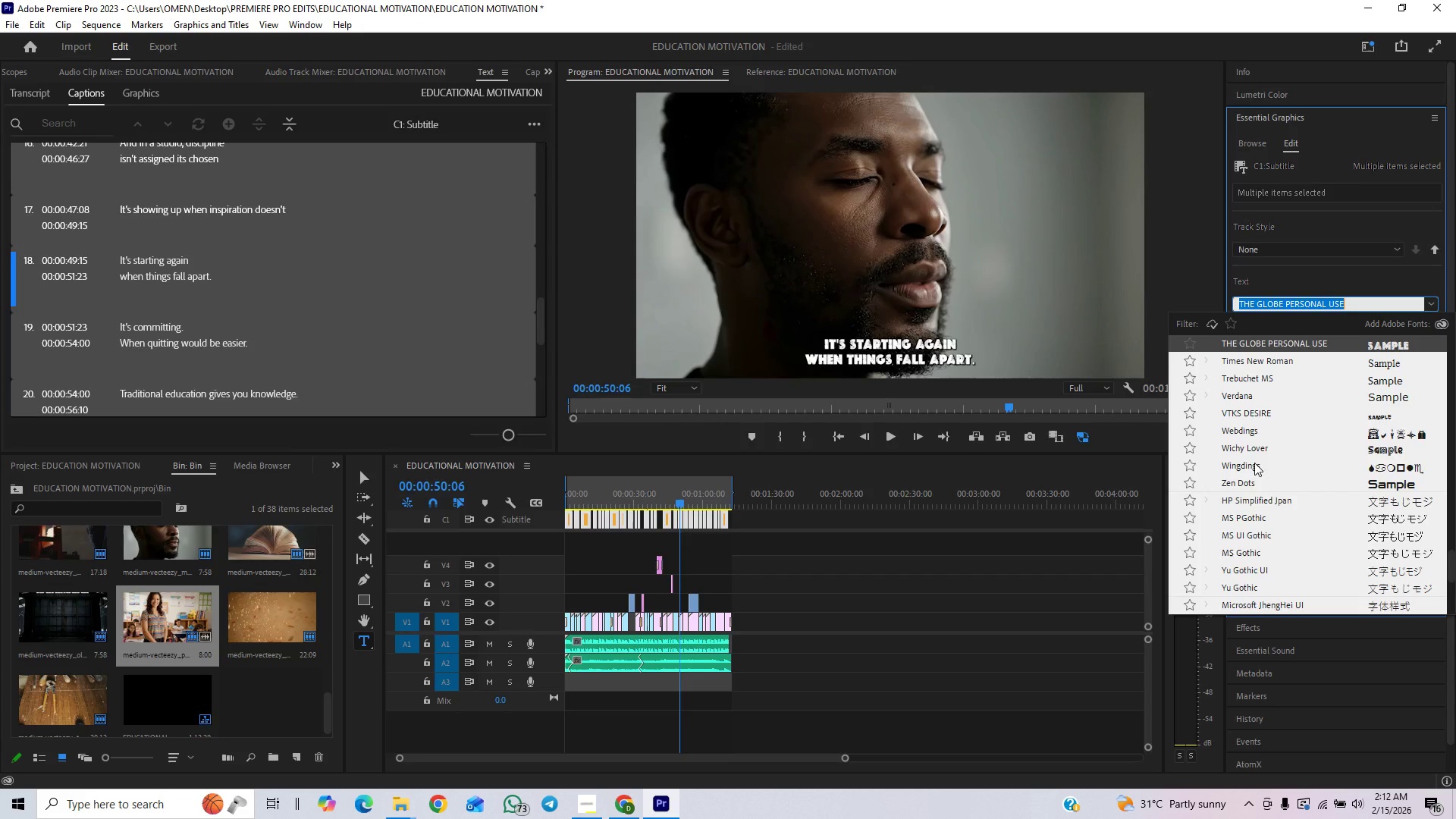 
scroll: coordinate [1250, 486], scroll_direction: down, amount: 28.0
 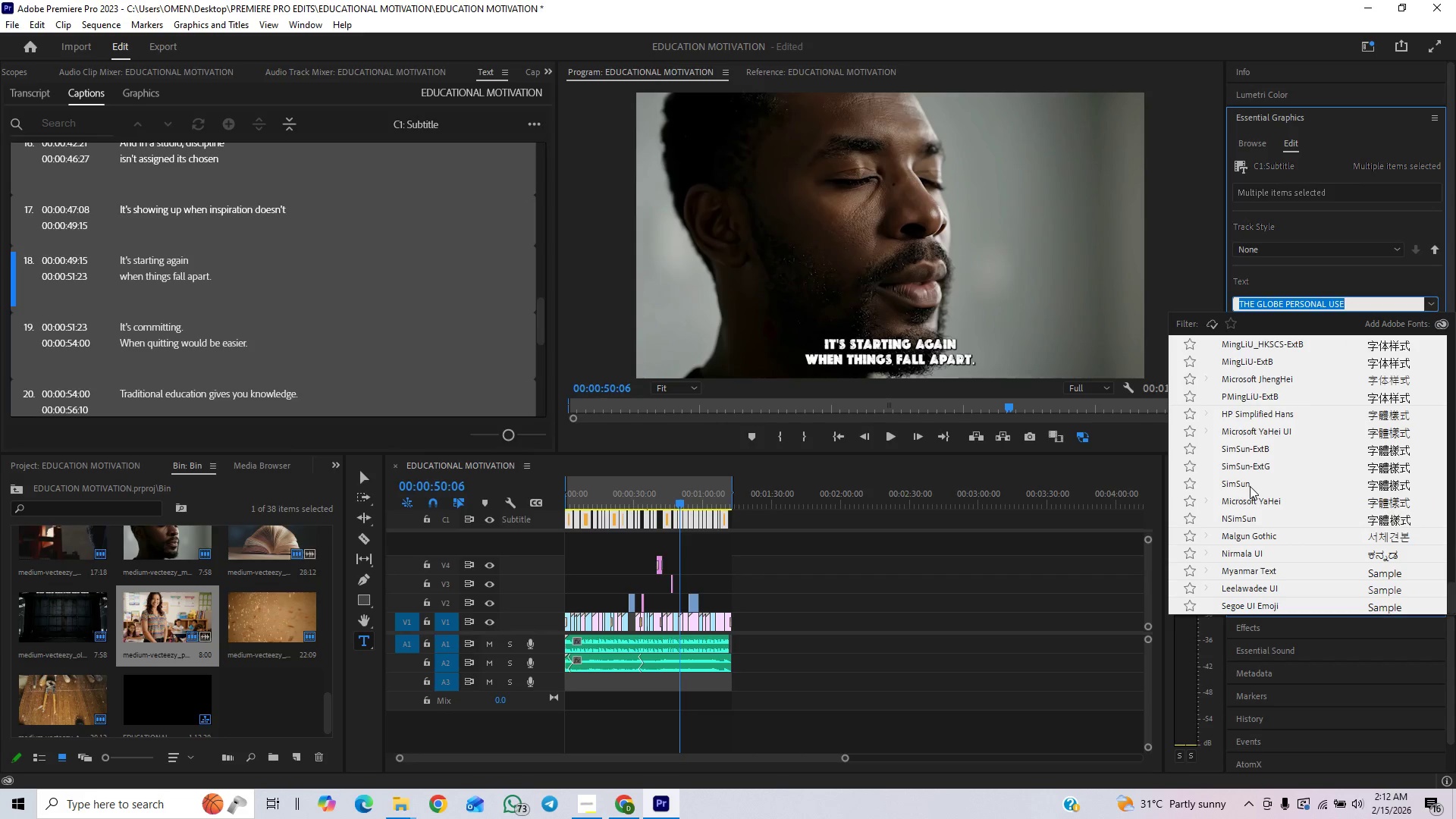 
scroll: coordinate [1255, 483], scroll_direction: up, amount: 53.0
 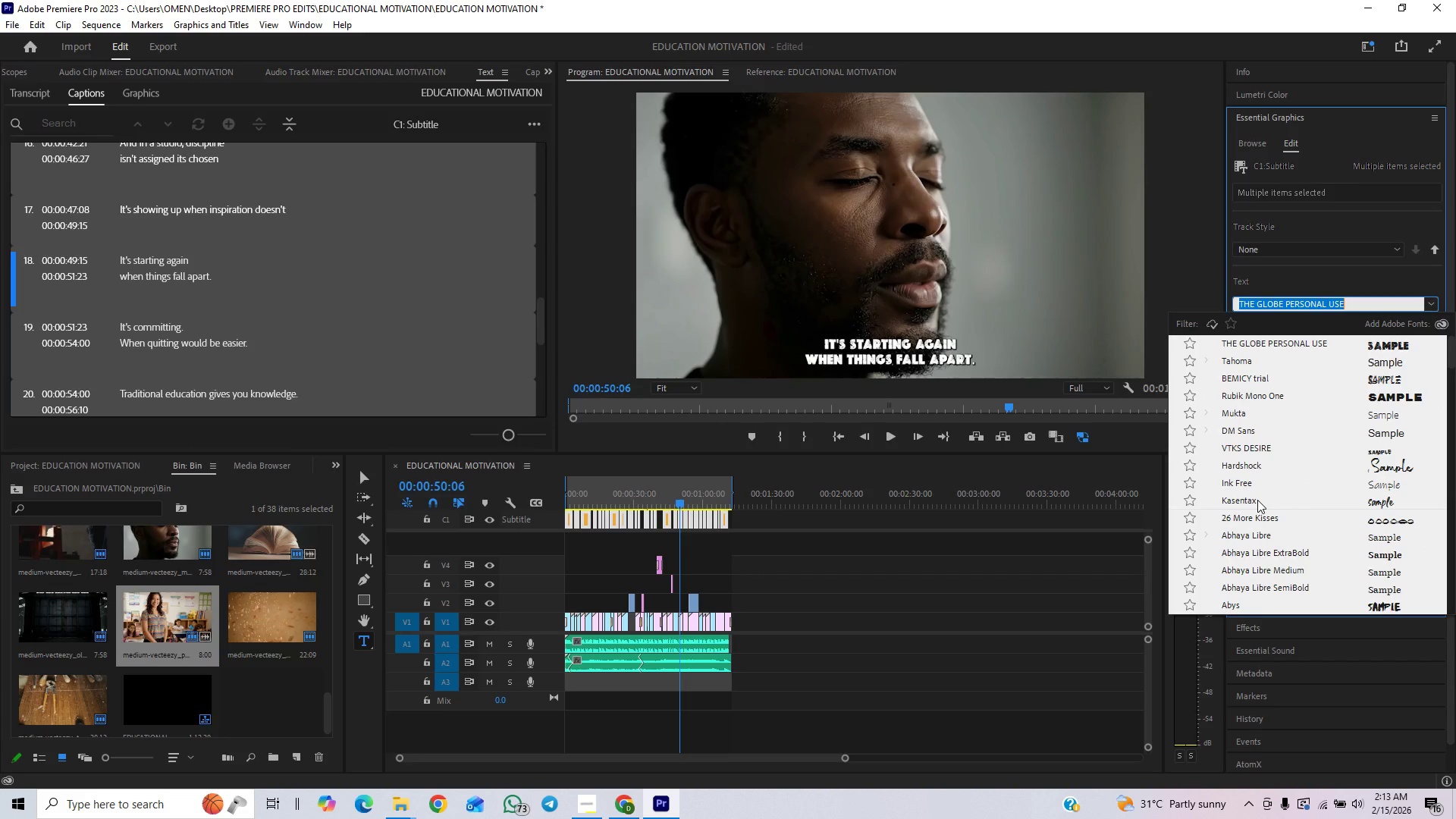 
type(mo)
 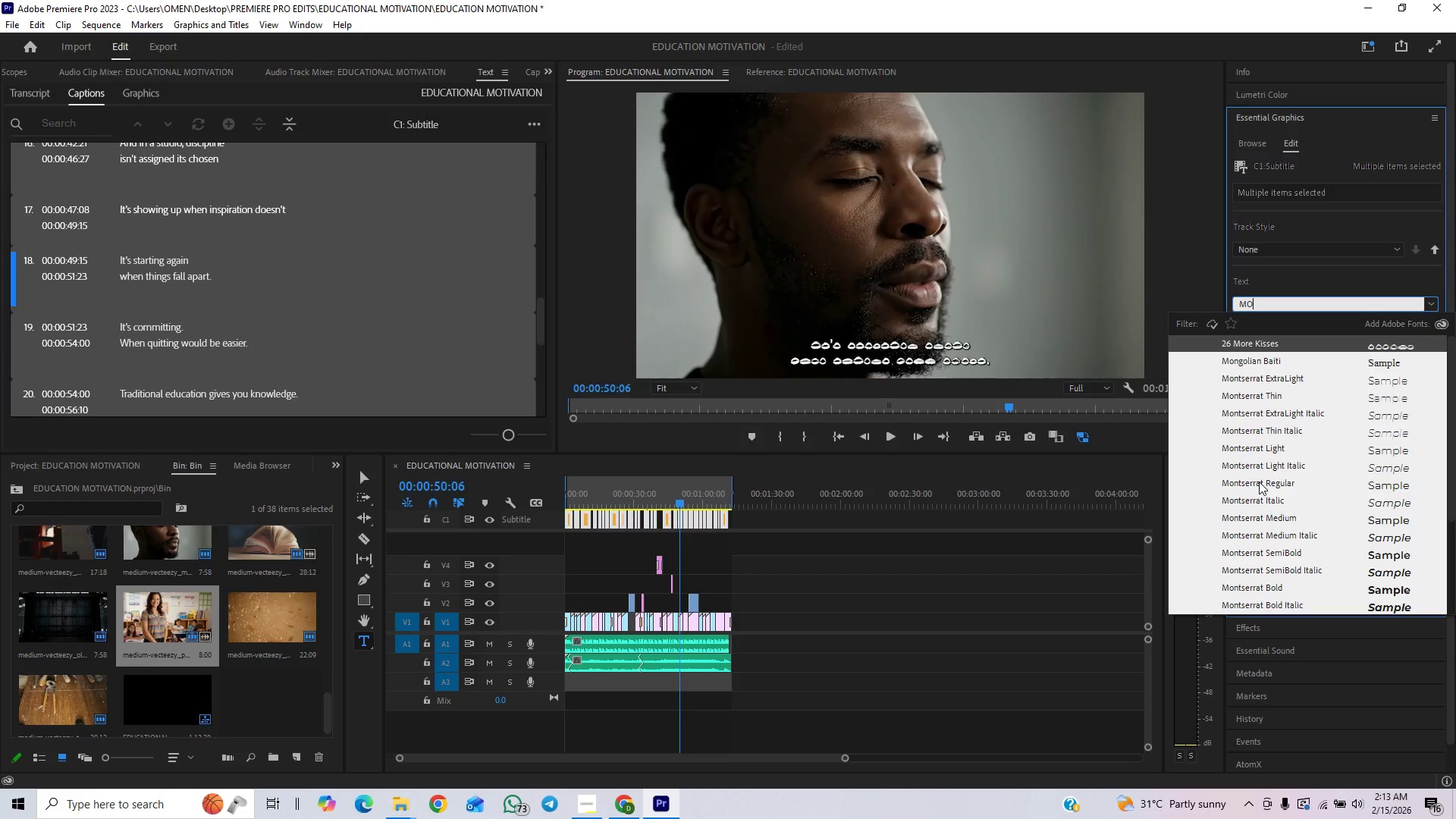 
scroll: coordinate [1267, 567], scroll_direction: down, amount: 1.0
 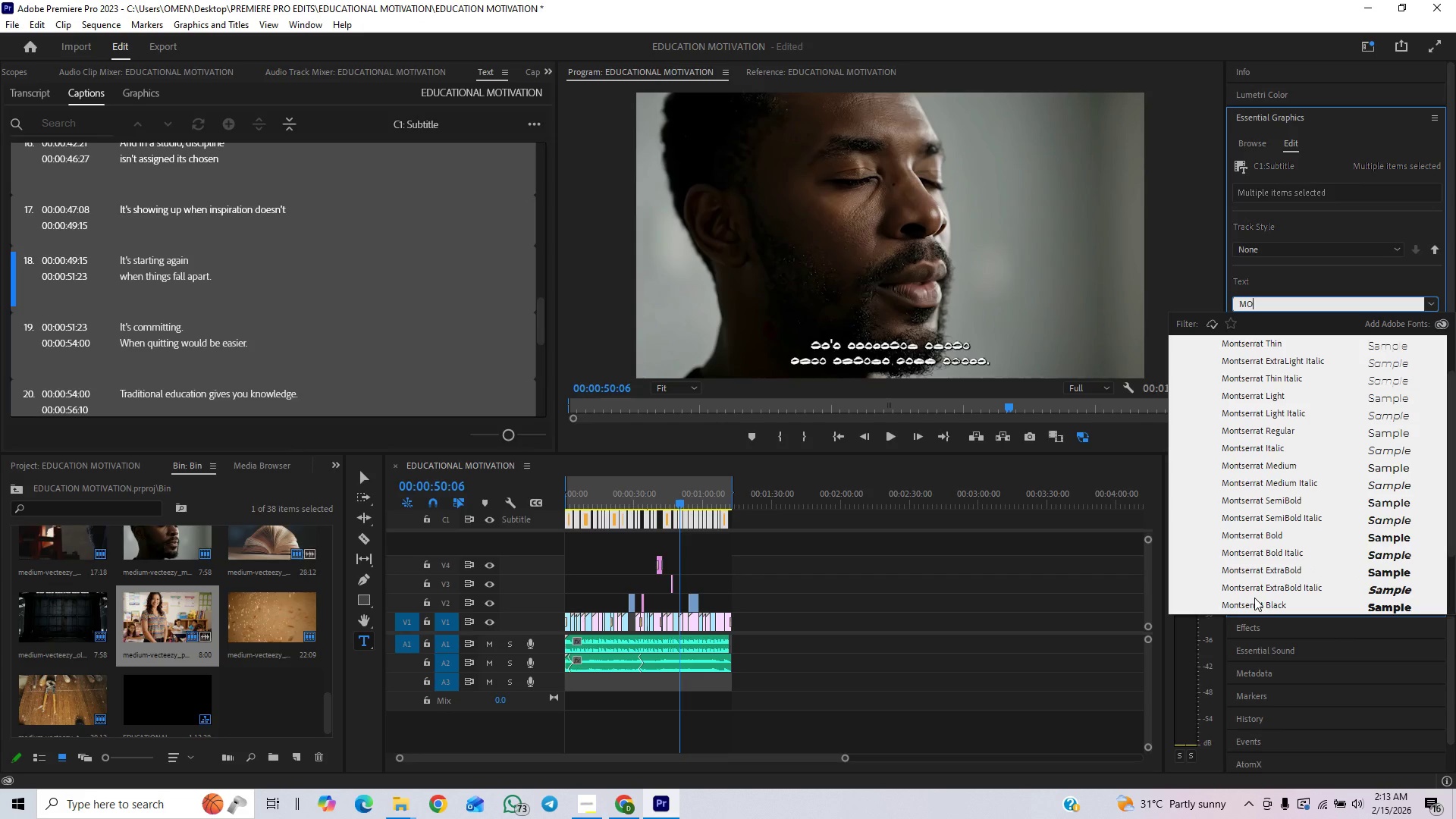 
left_click([1253, 601])
 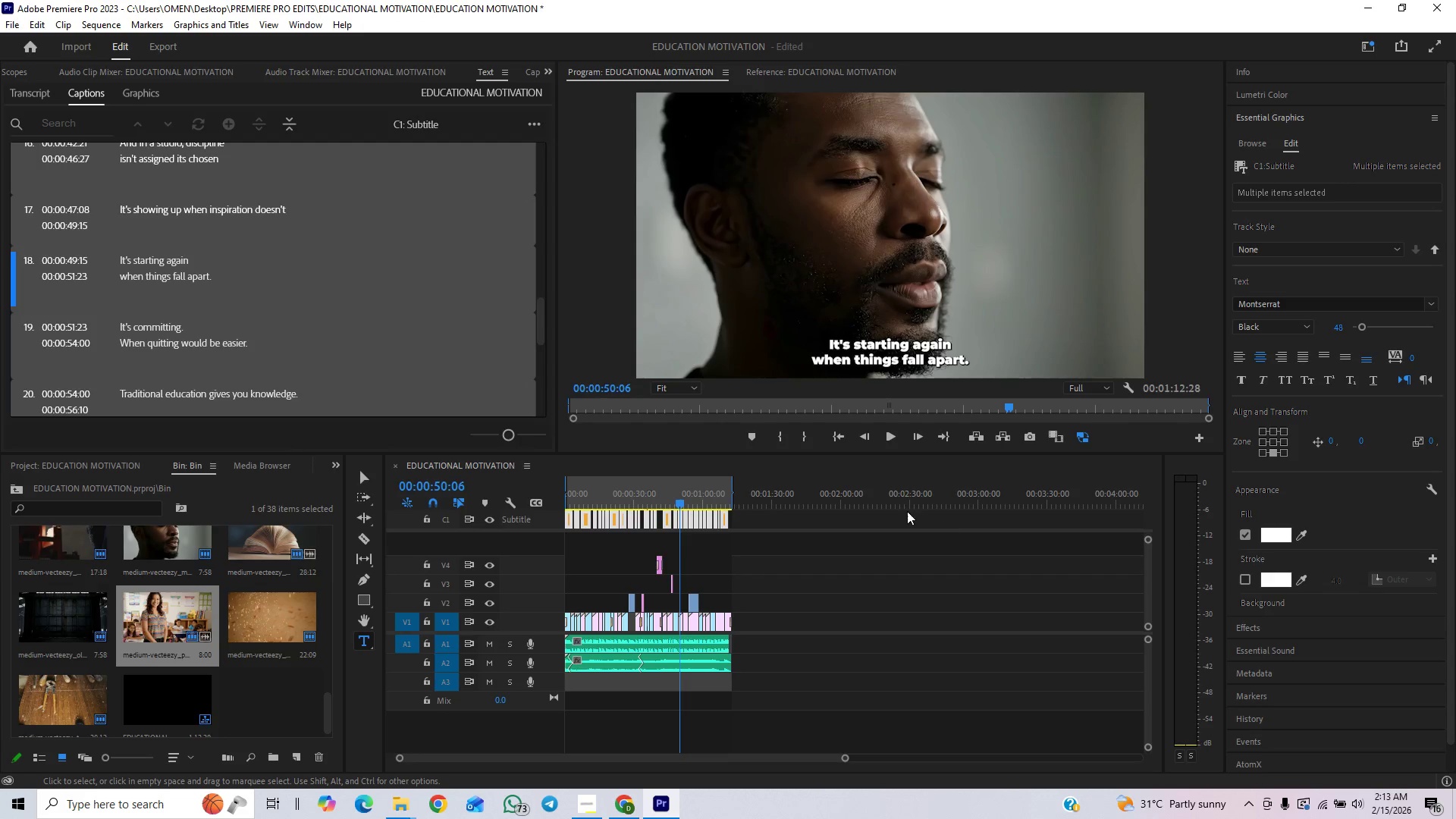 
left_click([841, 441])
 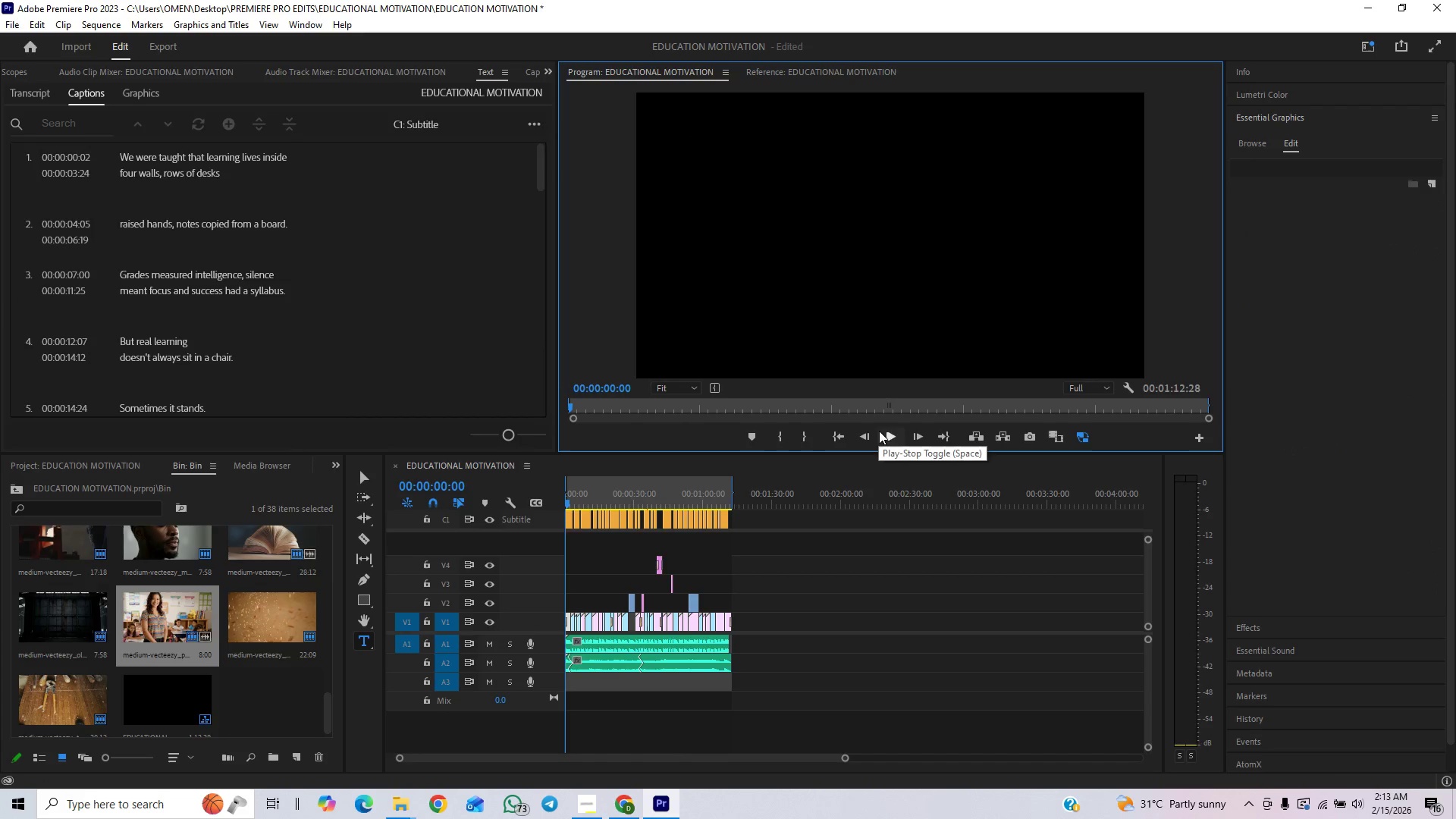 
left_click([882, 431])
 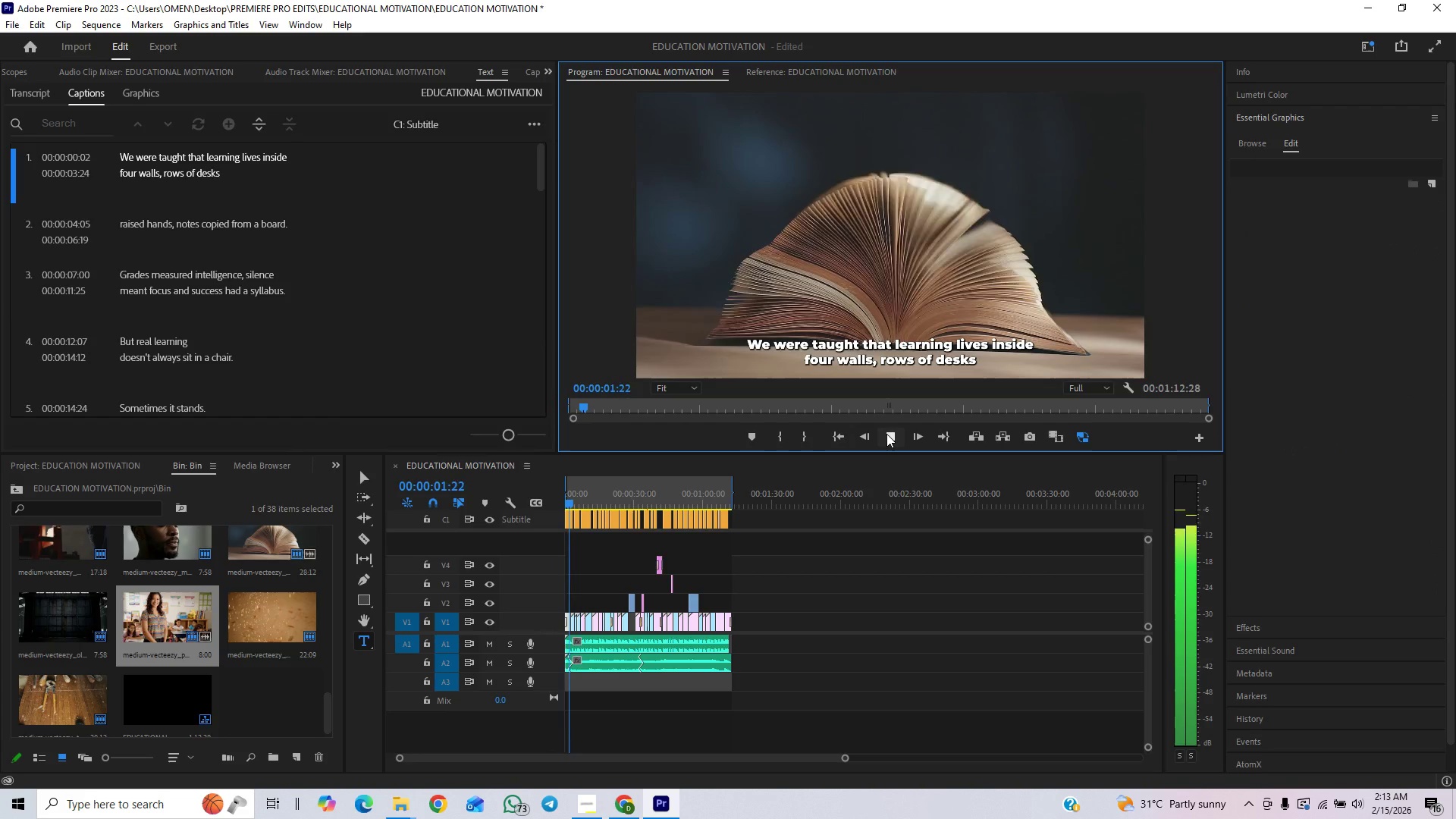 
left_click([886, 434])
 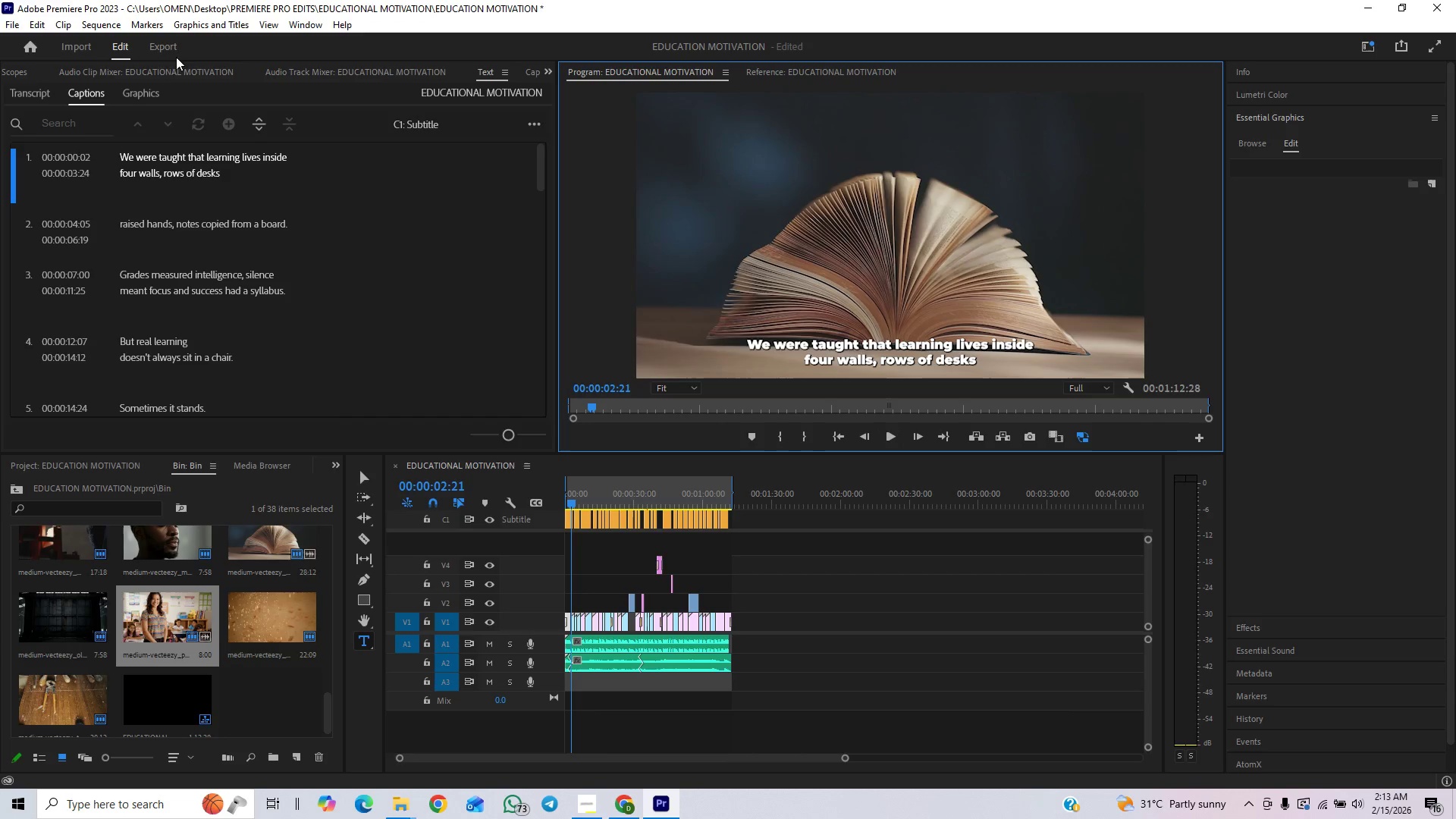 
left_click([167, 48])
 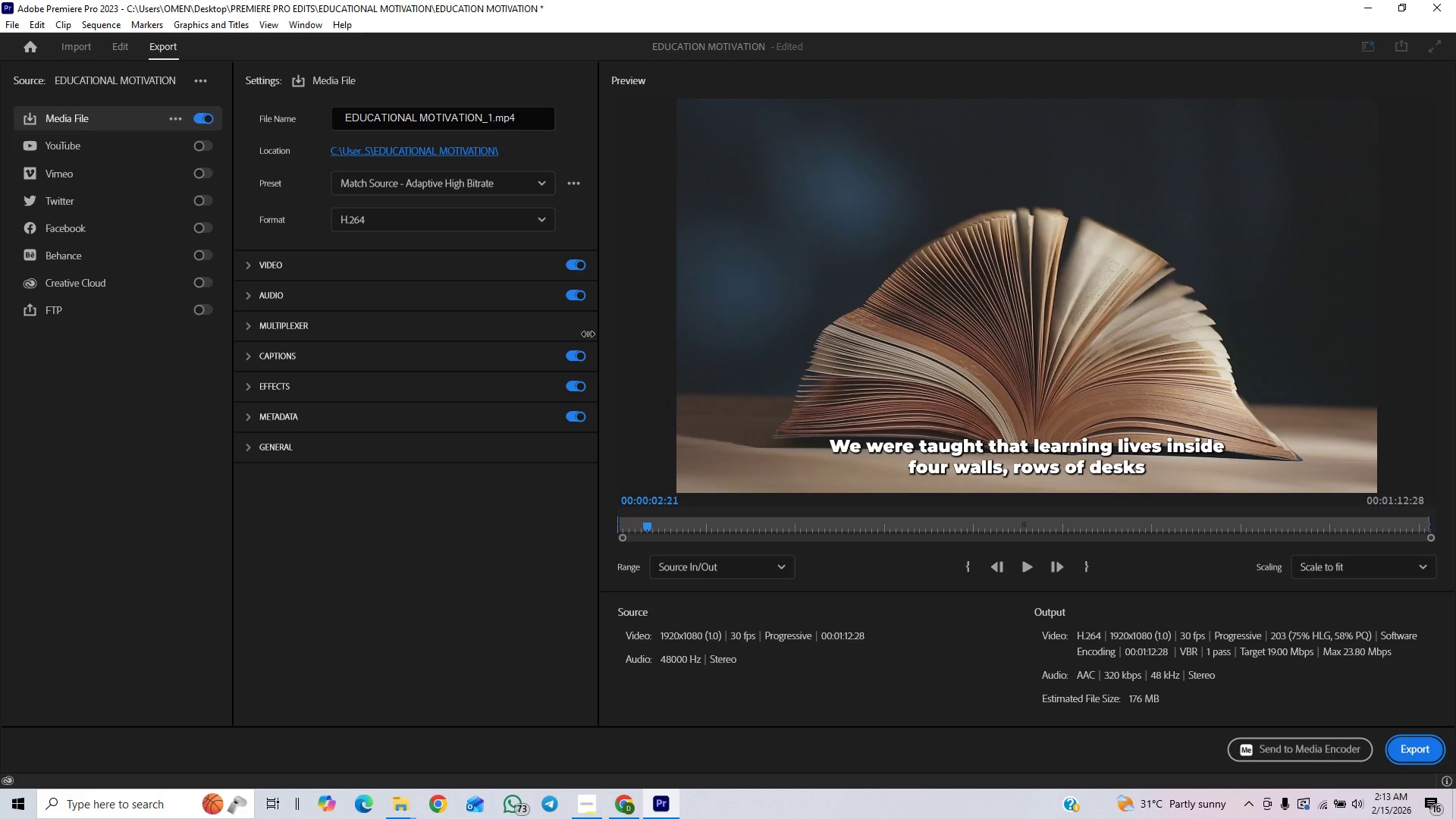 
wait(6.02)
 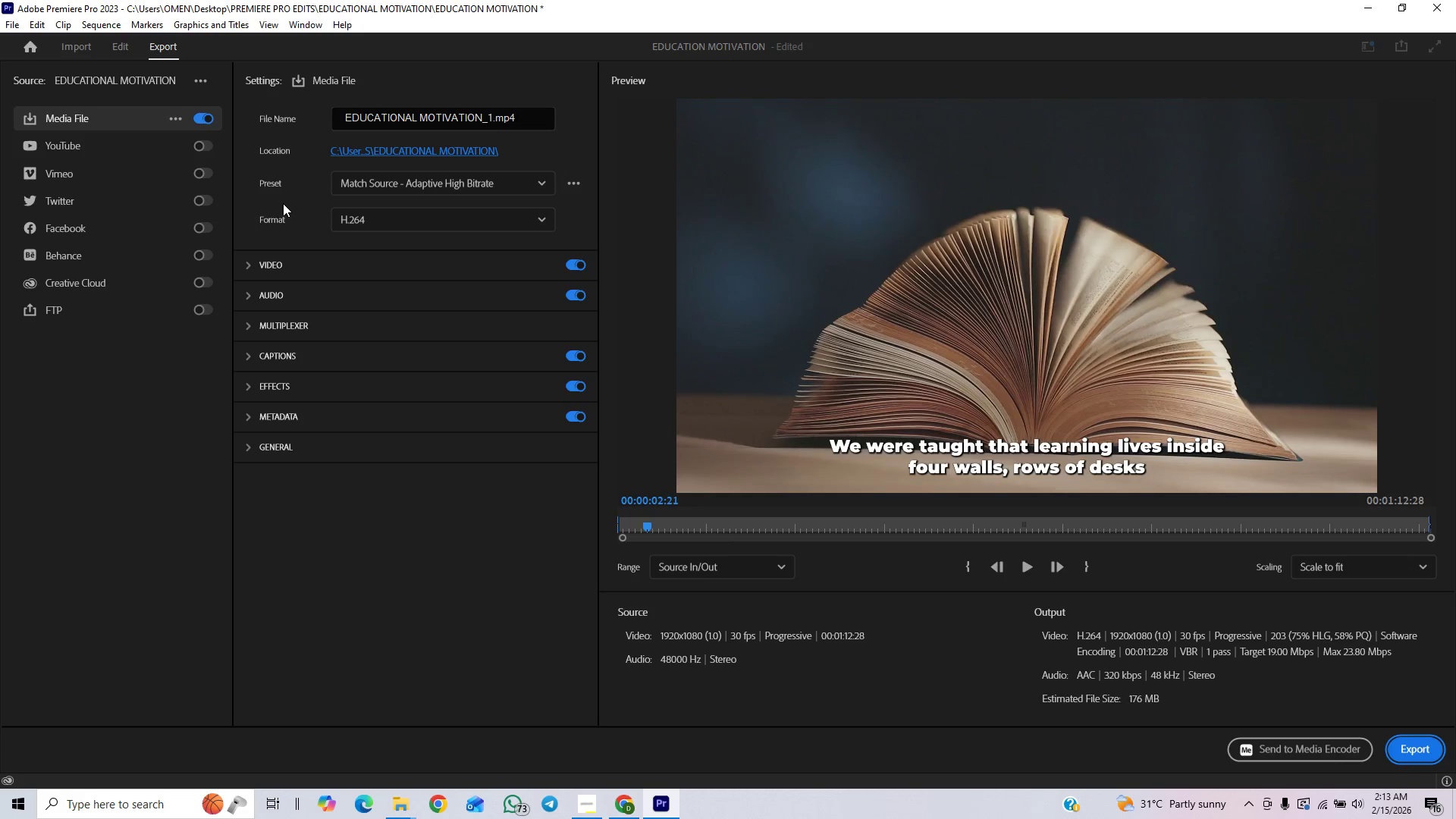 
double_click([493, 121])
 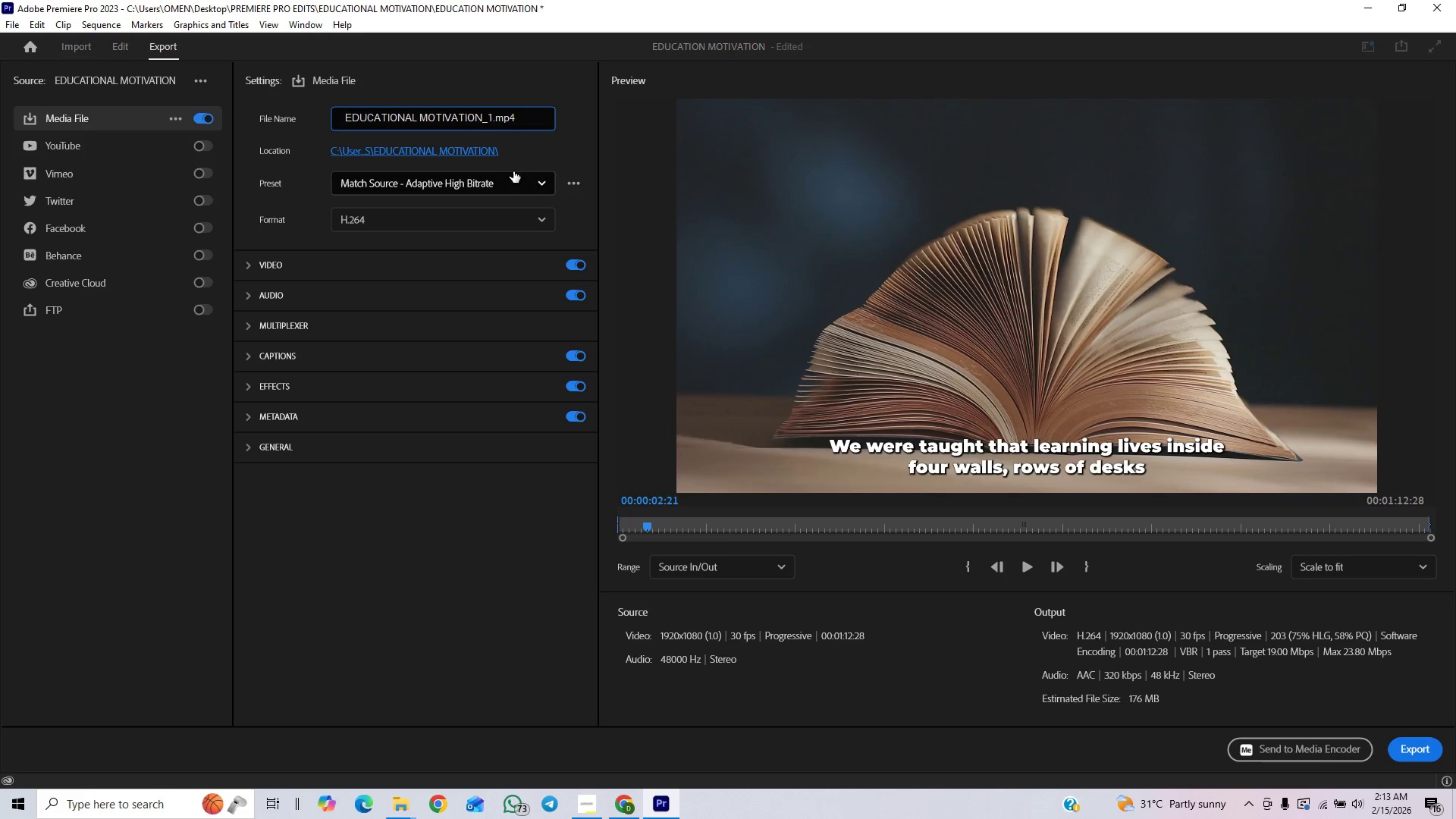 
key(Backspace)
 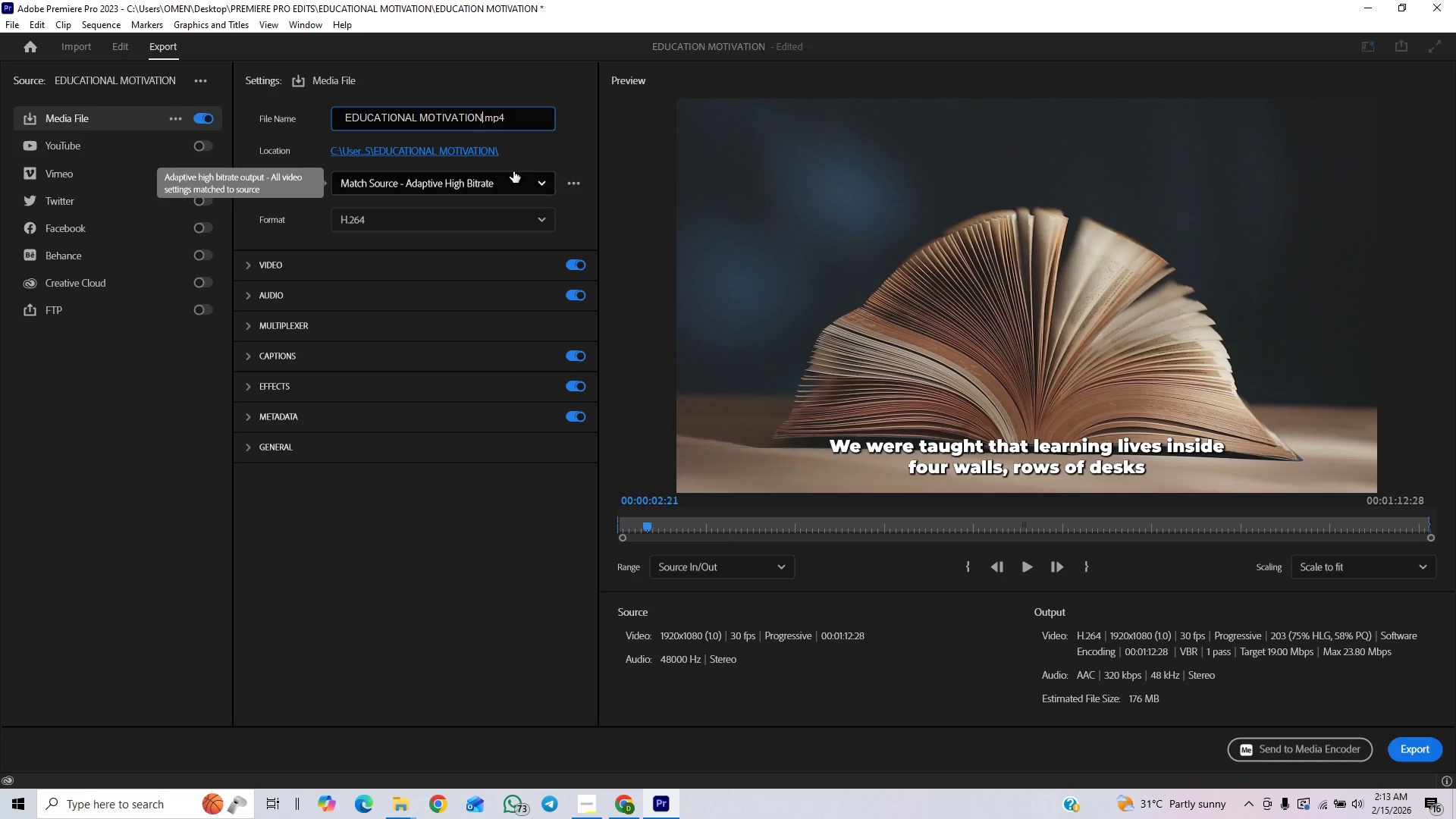 
key(Backspace)
 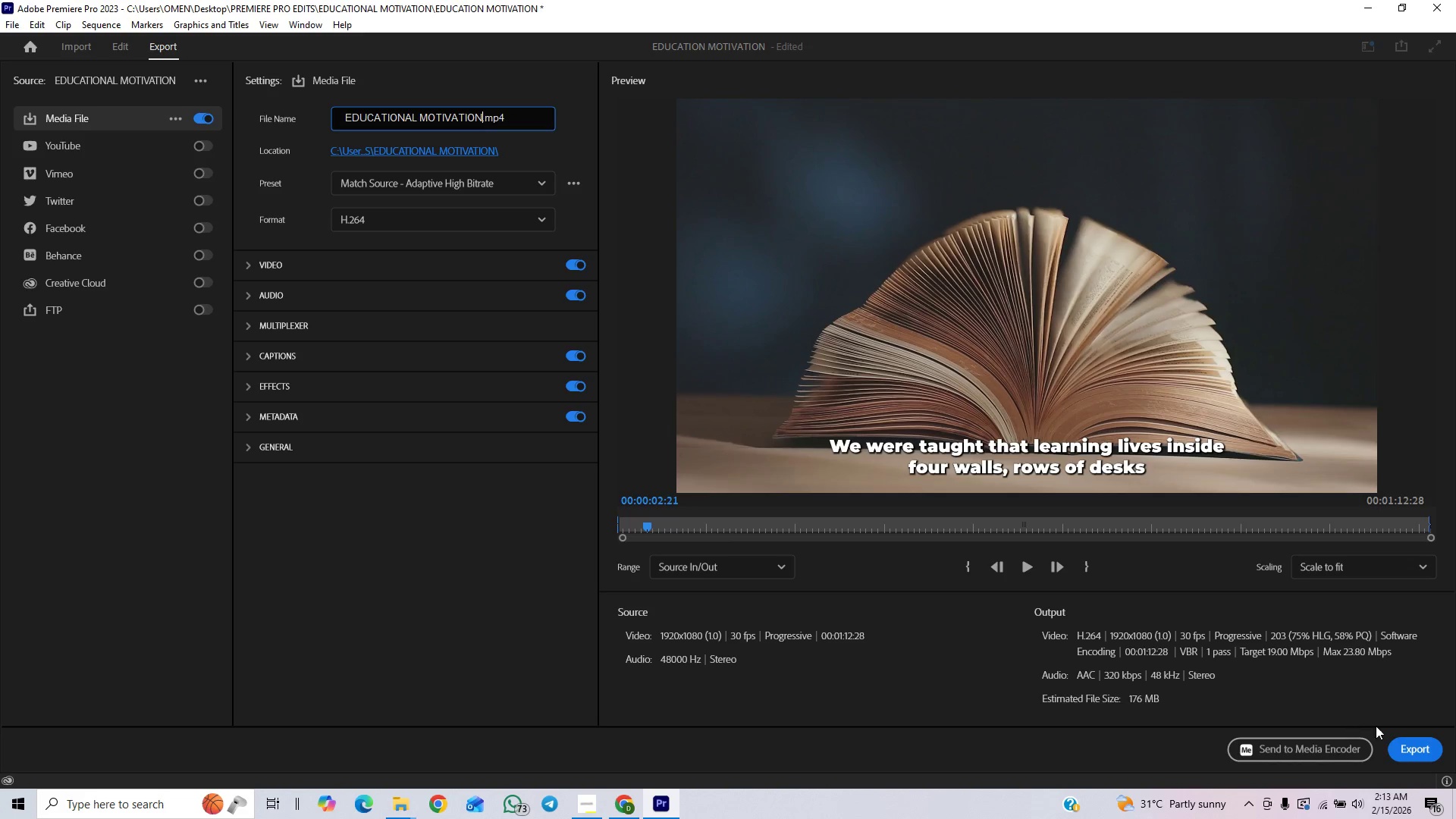 
left_click([1414, 747])
 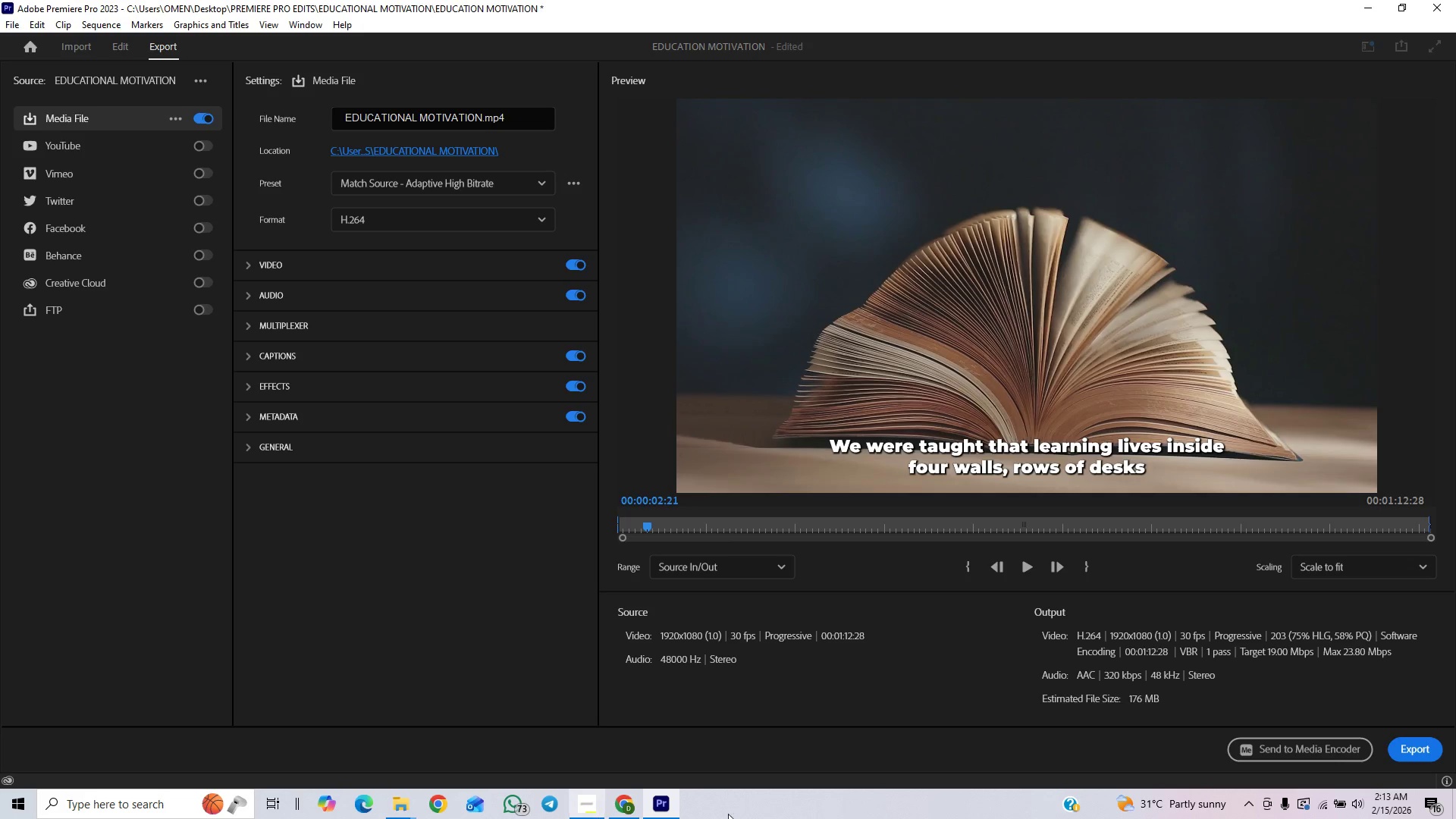 
left_click([1408, 747])
 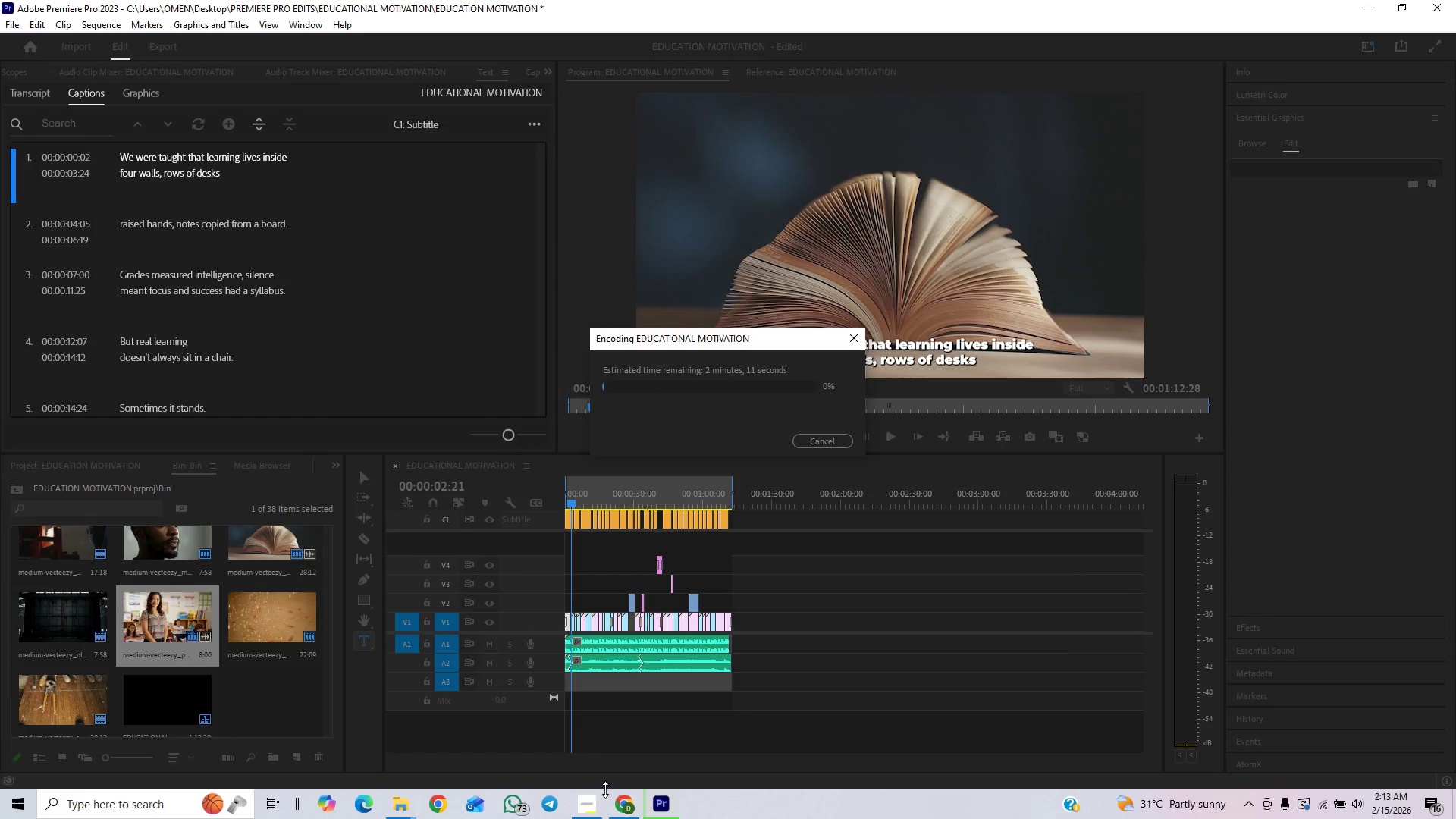 
left_click([596, 804])